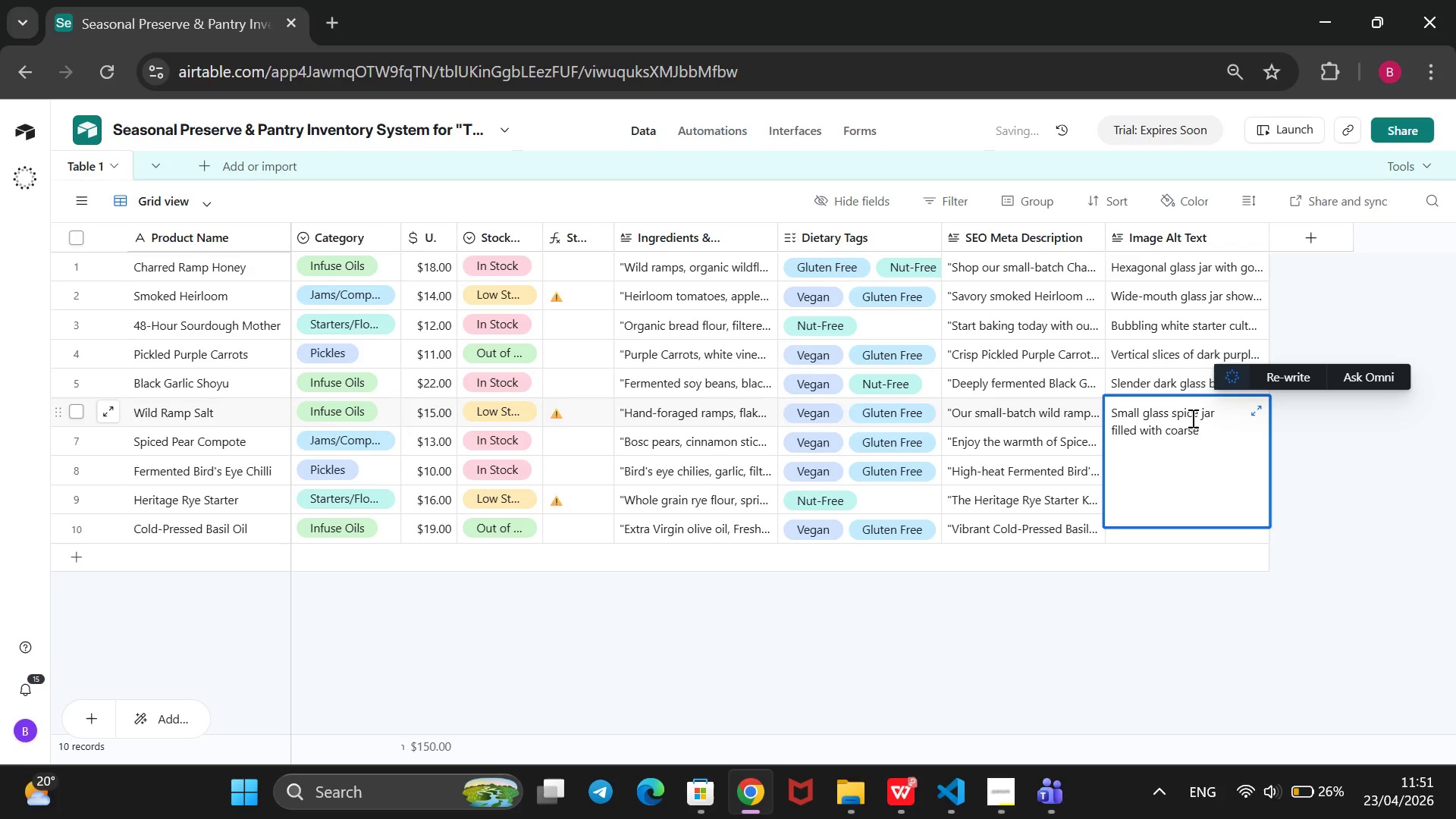 
type( white salt crystals and flecks of dried )
 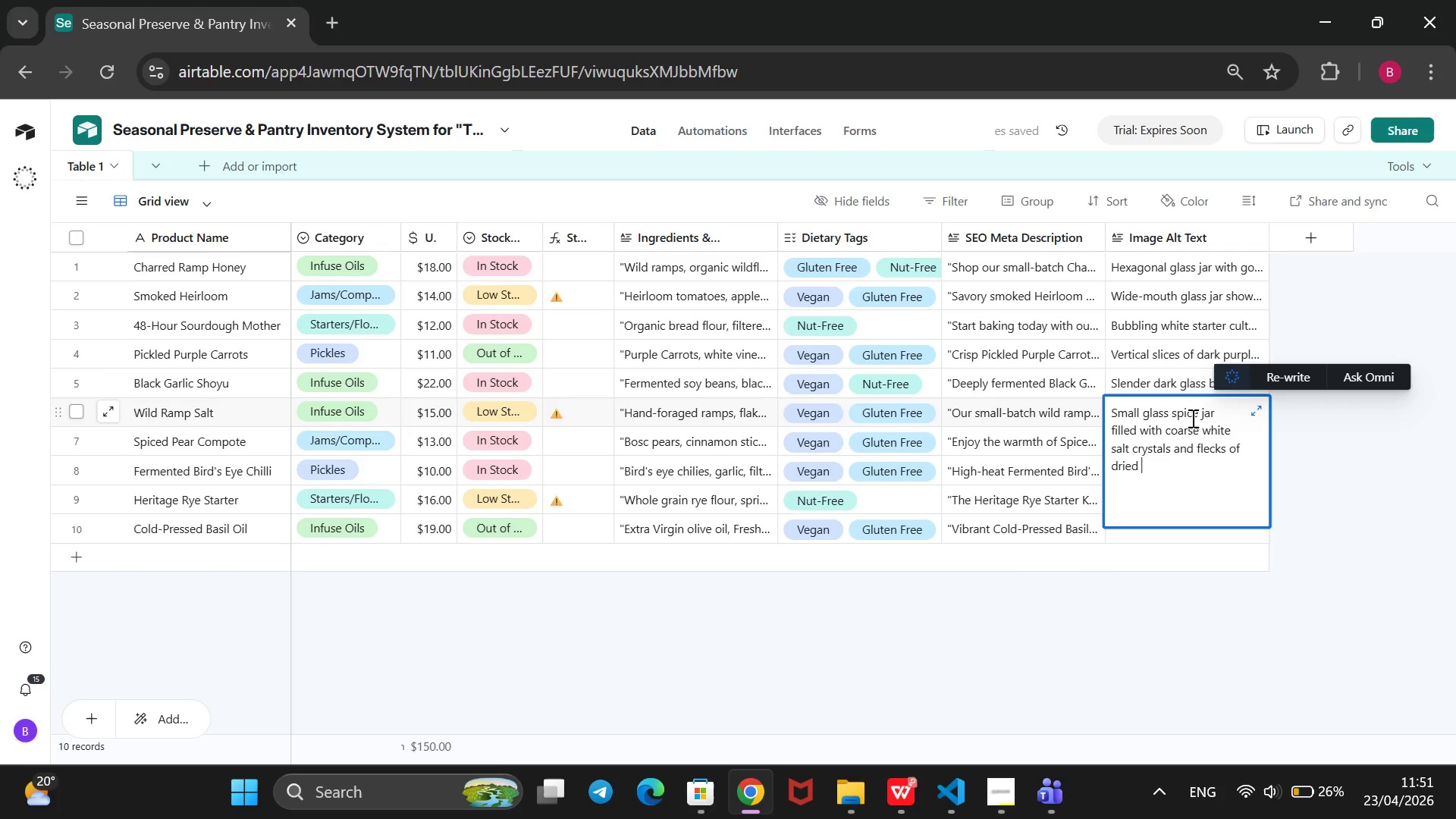 
wait(6.84)
 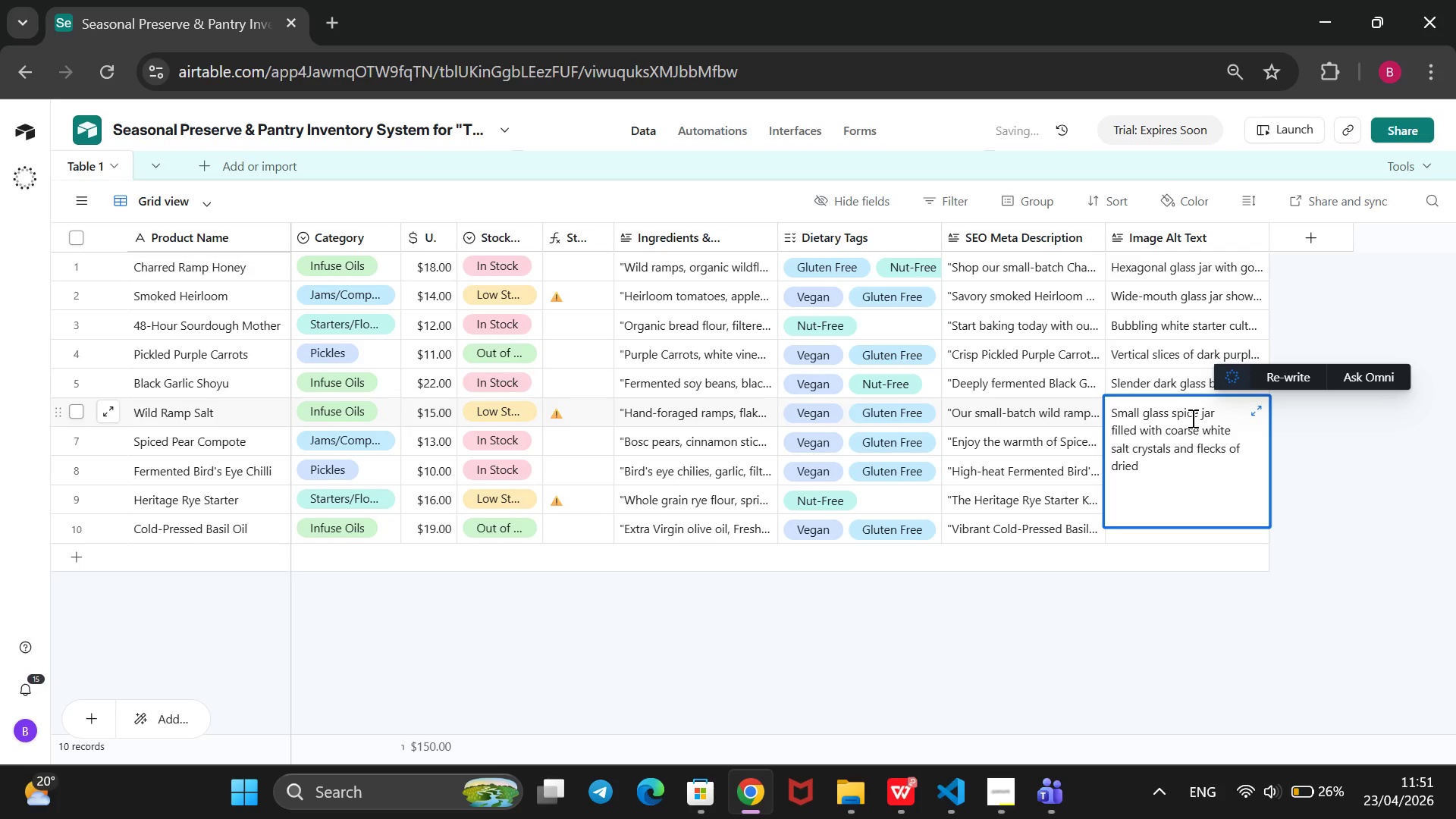 
type( gr)
key(Backspace)
key(Backspace)
key(Backspace)
type(green ramp leaves)
 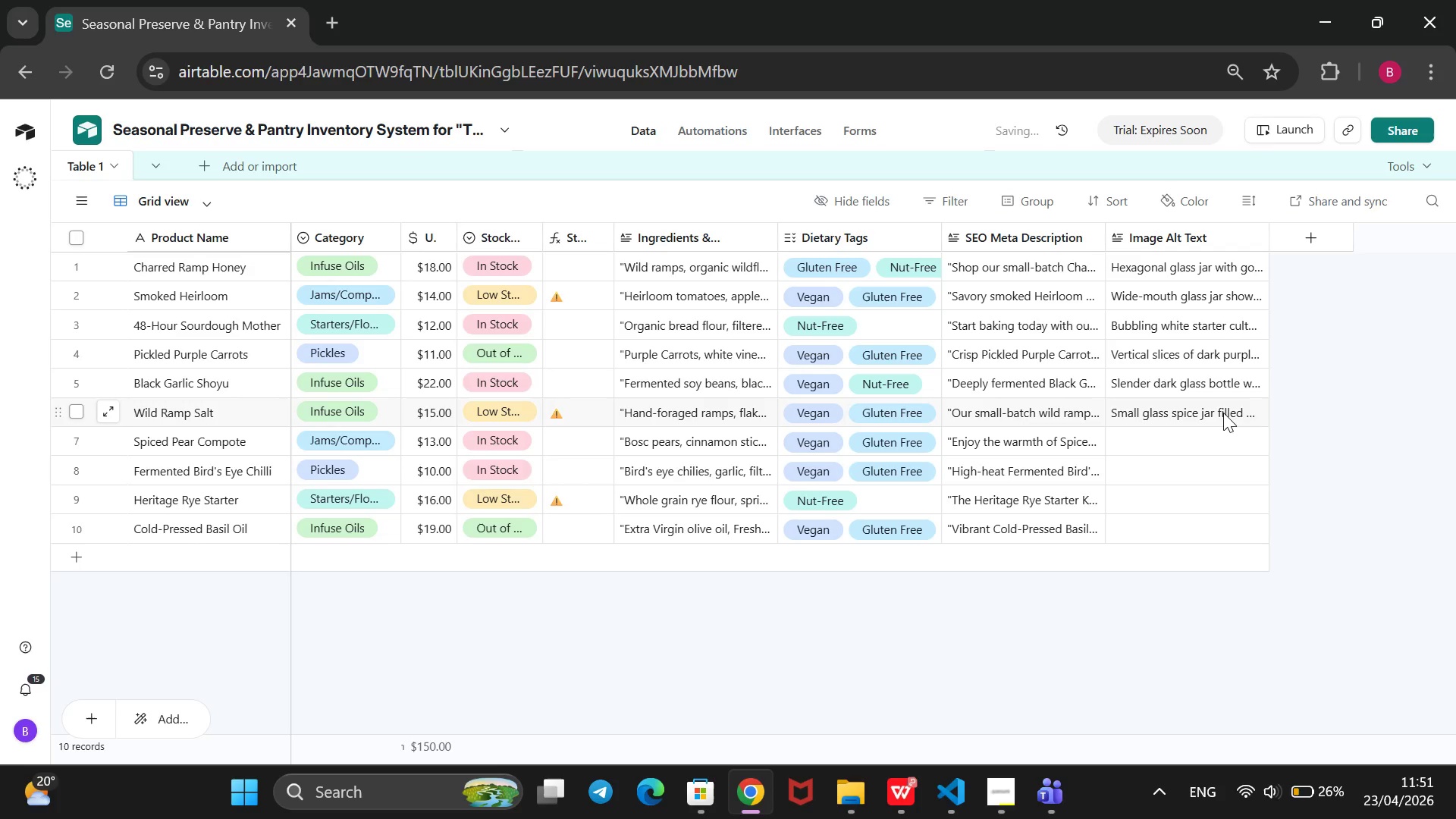 
left_click([1213, 437])
 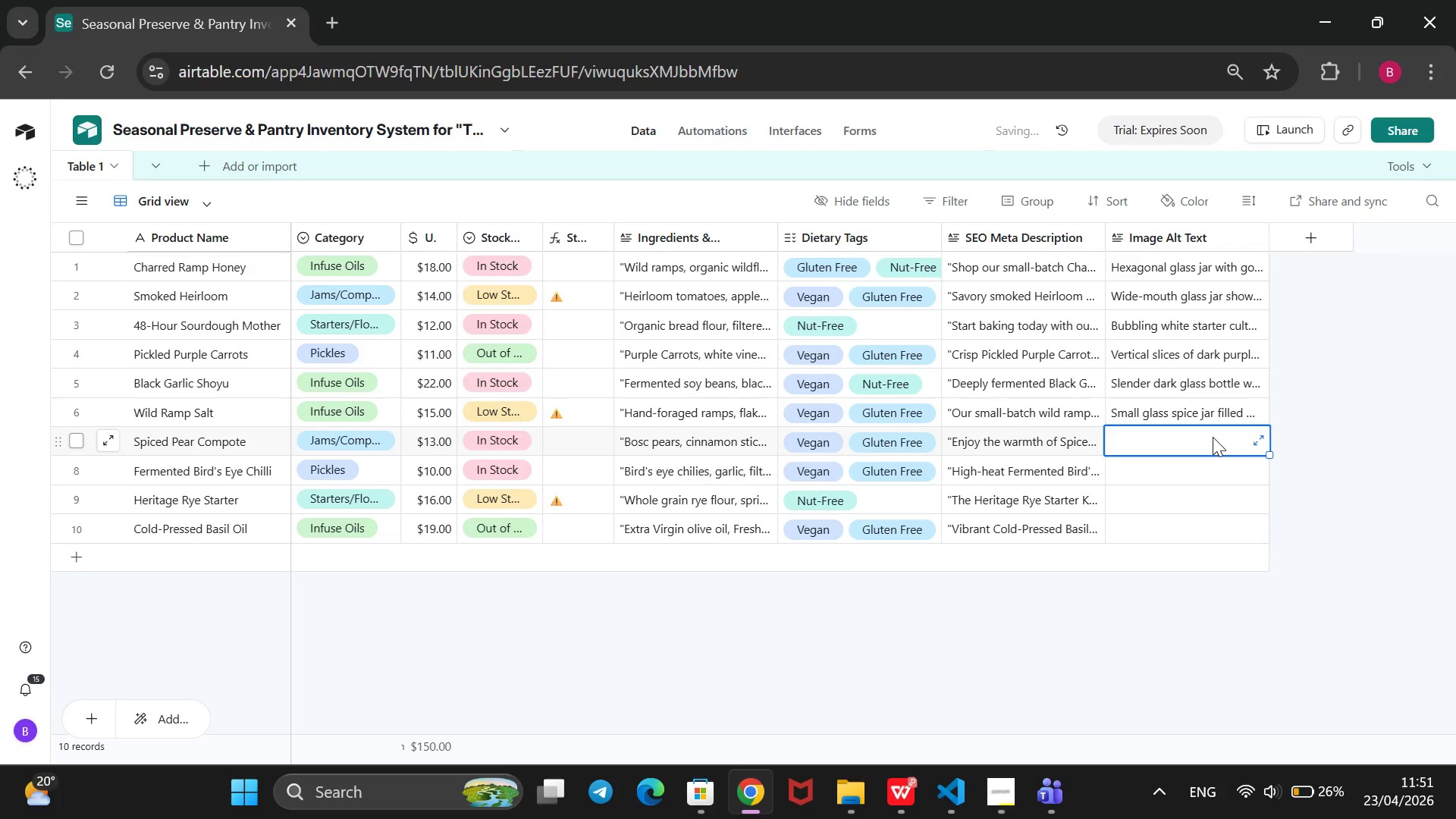 
type(Cu)
key(Backspace)
type(hucky golden=)
key(Backspace)
type(-brown pear compote in a jar with a twine-wrapped neck and handwritten batch numer)
key(Backspace)
type(ber)
key(Backspace)
key(Backspace)
key(Backspace)
key(Backspace)
type(ber.)
 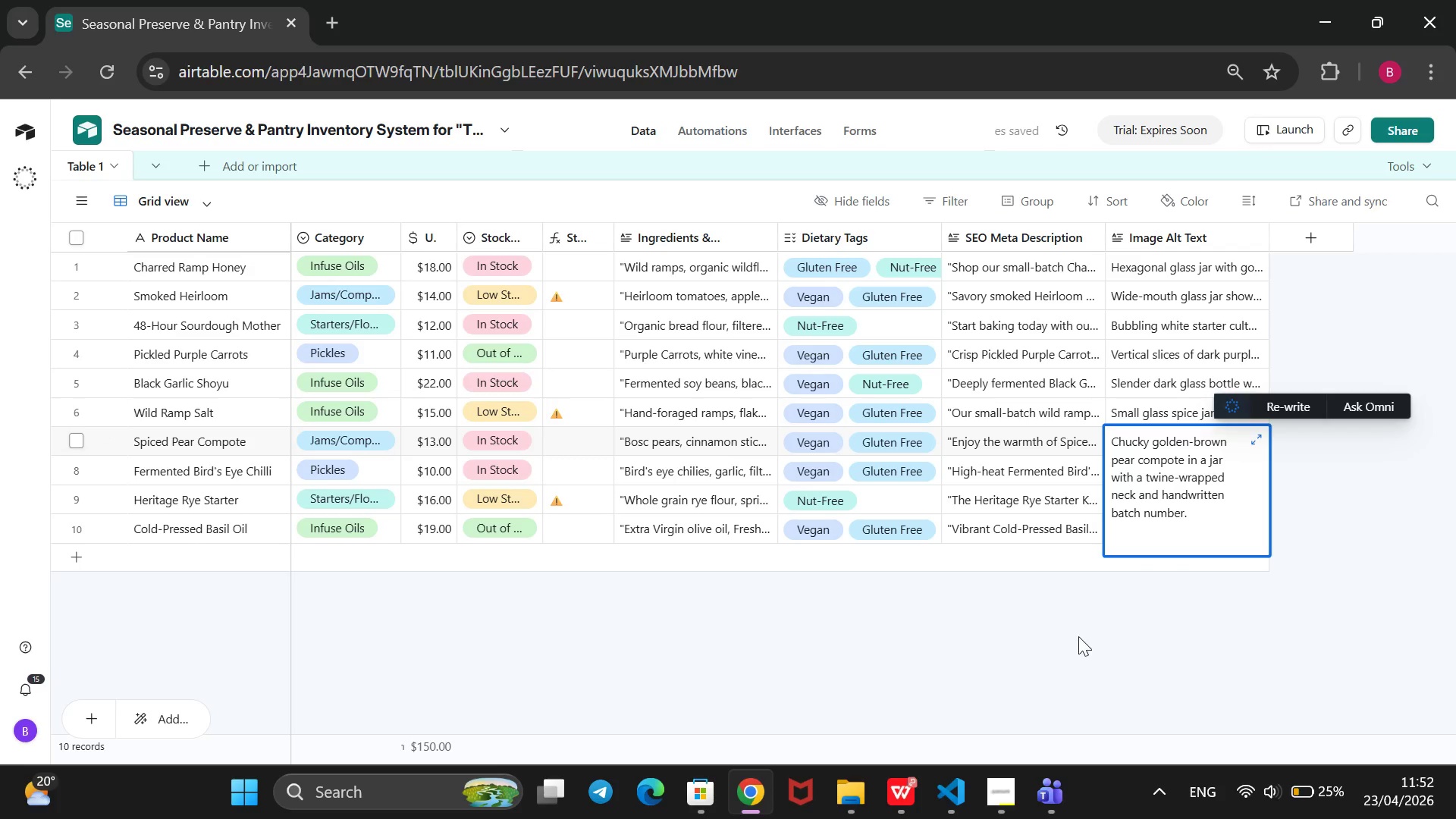 
left_click([1068, 661])
 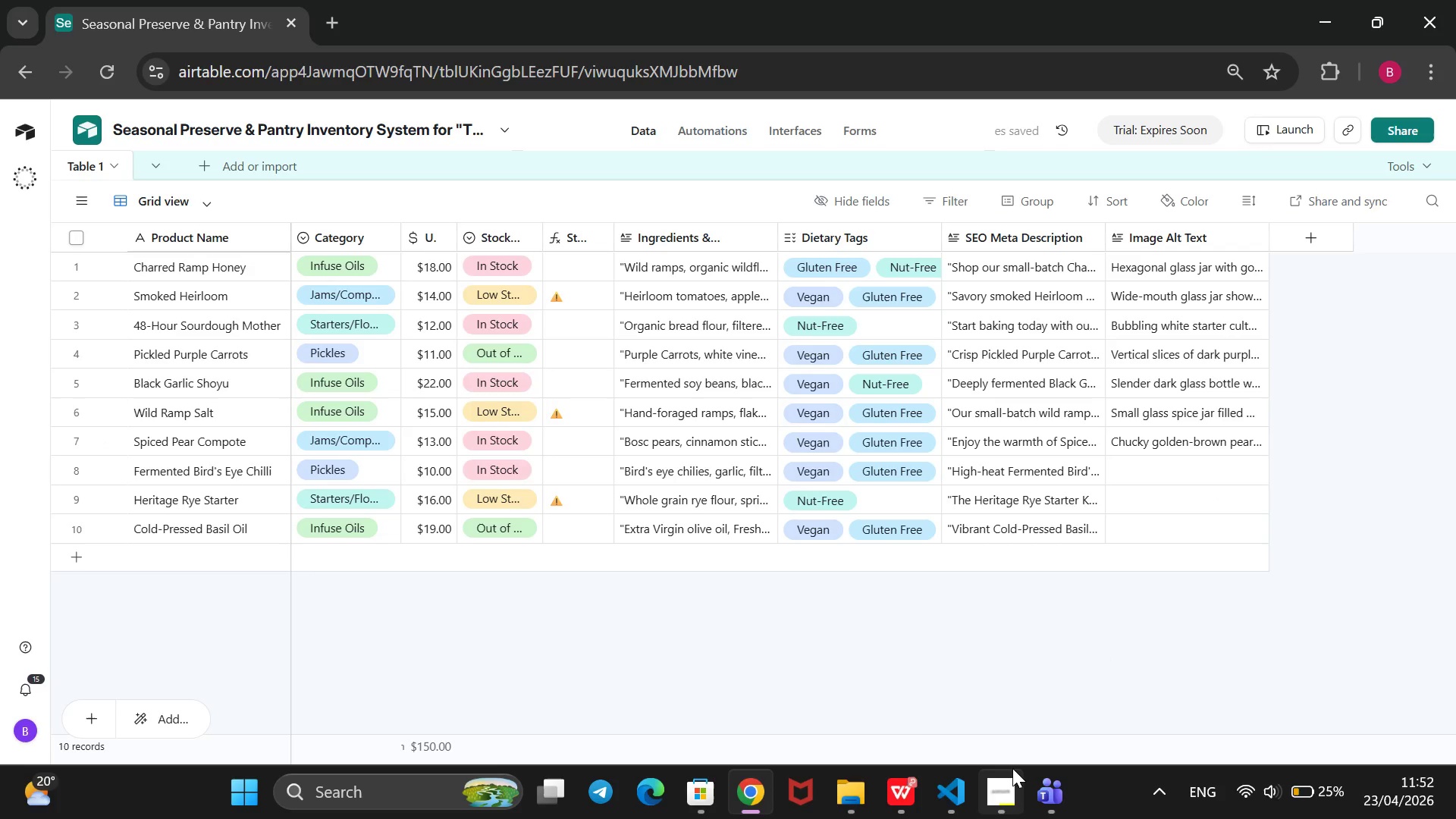 
left_click([1012, 768])